 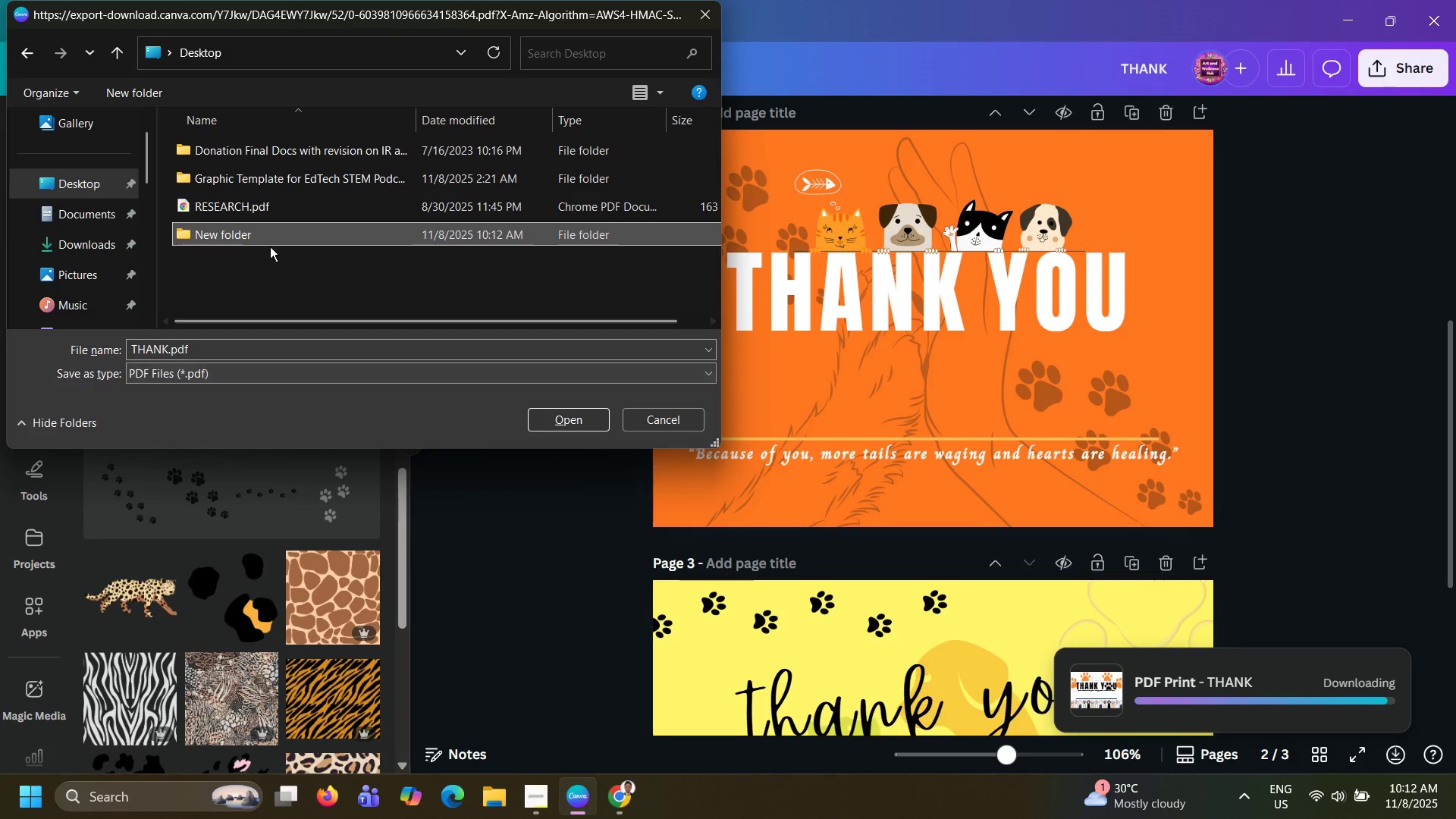 
right_click([222, 239])
 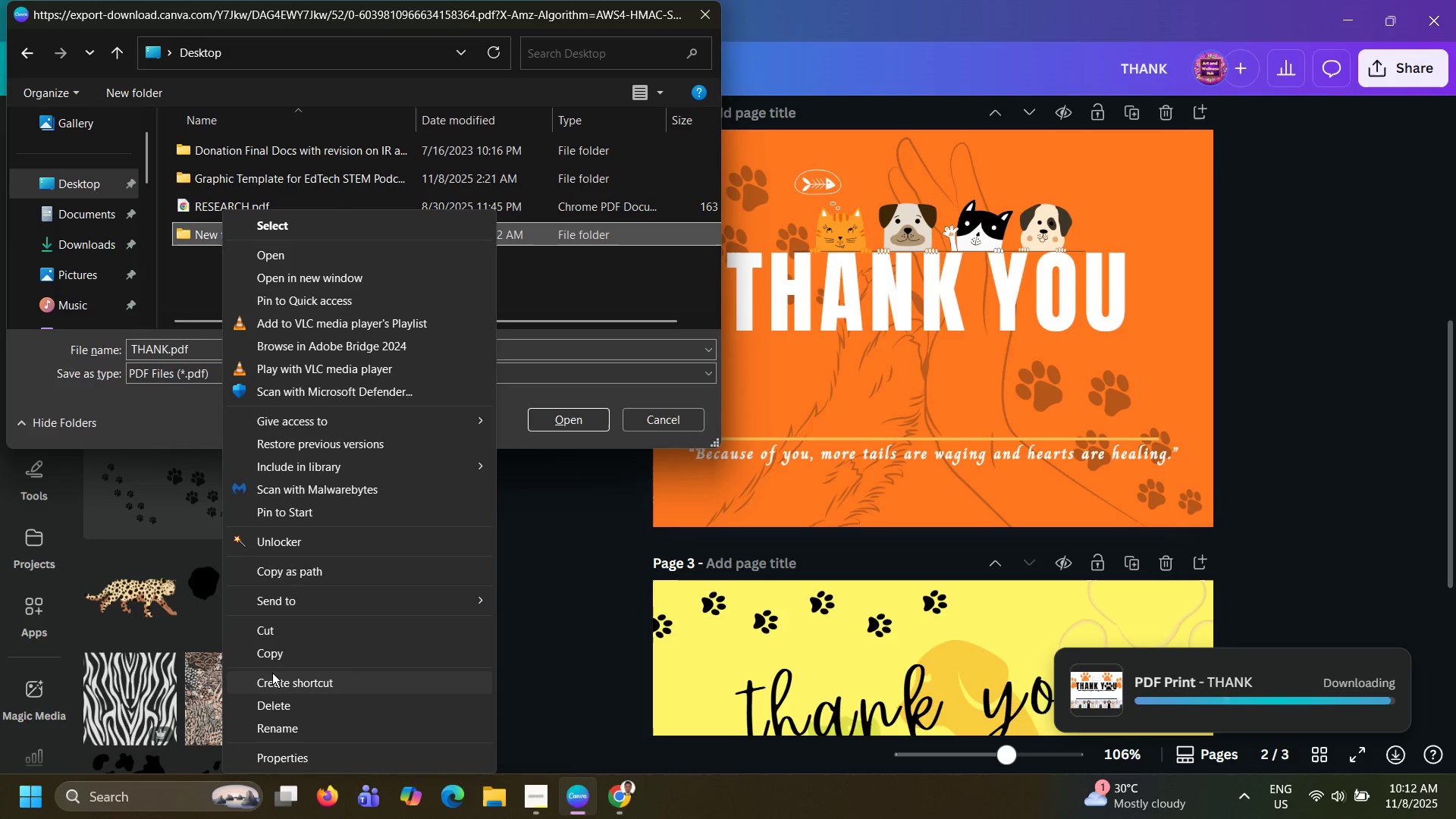 
left_click([268, 720])
 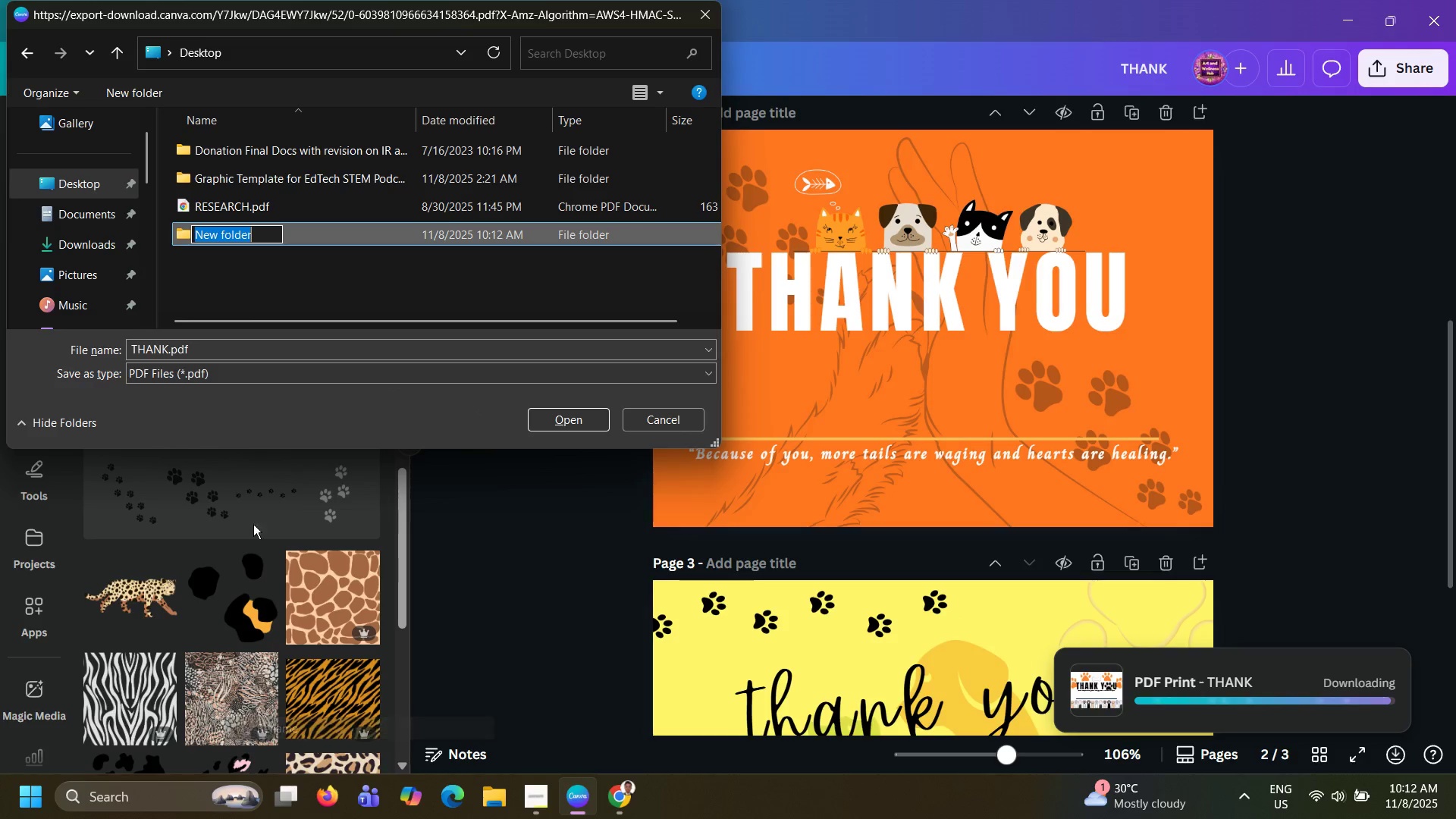 
key(Control+V)
 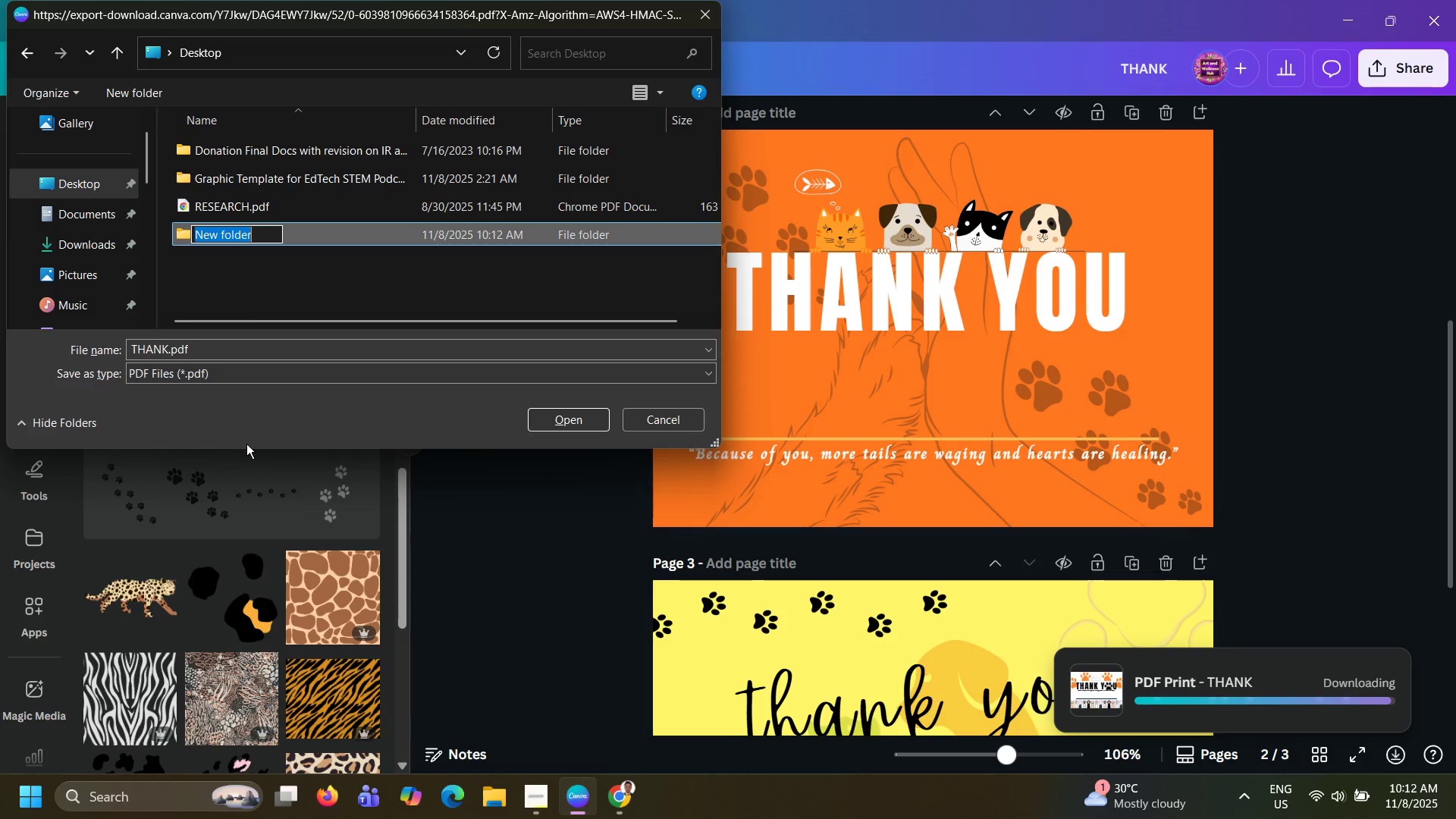 
left_click([595, 244])
 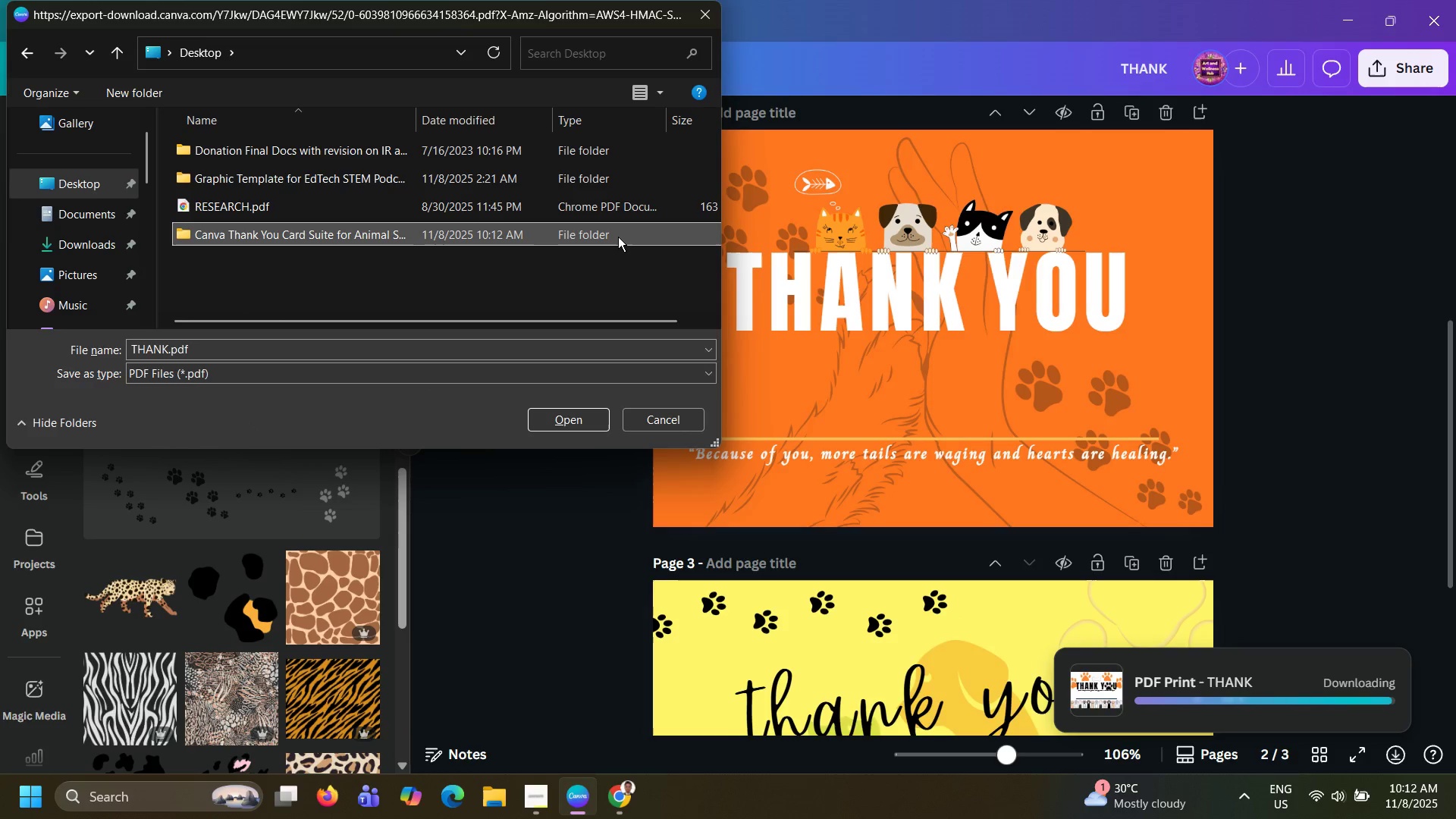 
double_click([618, 237])
 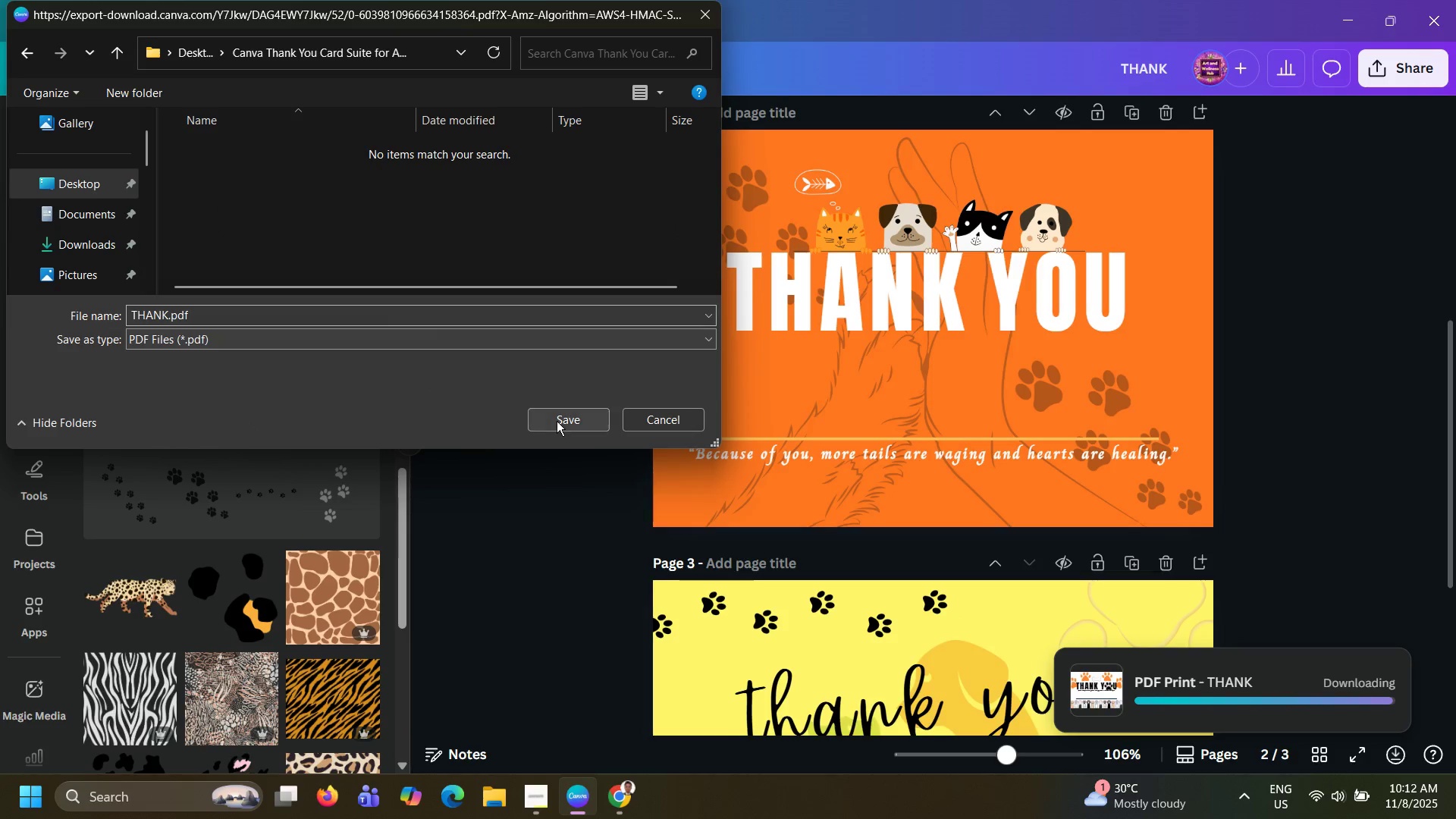 
left_click([557, 421])
 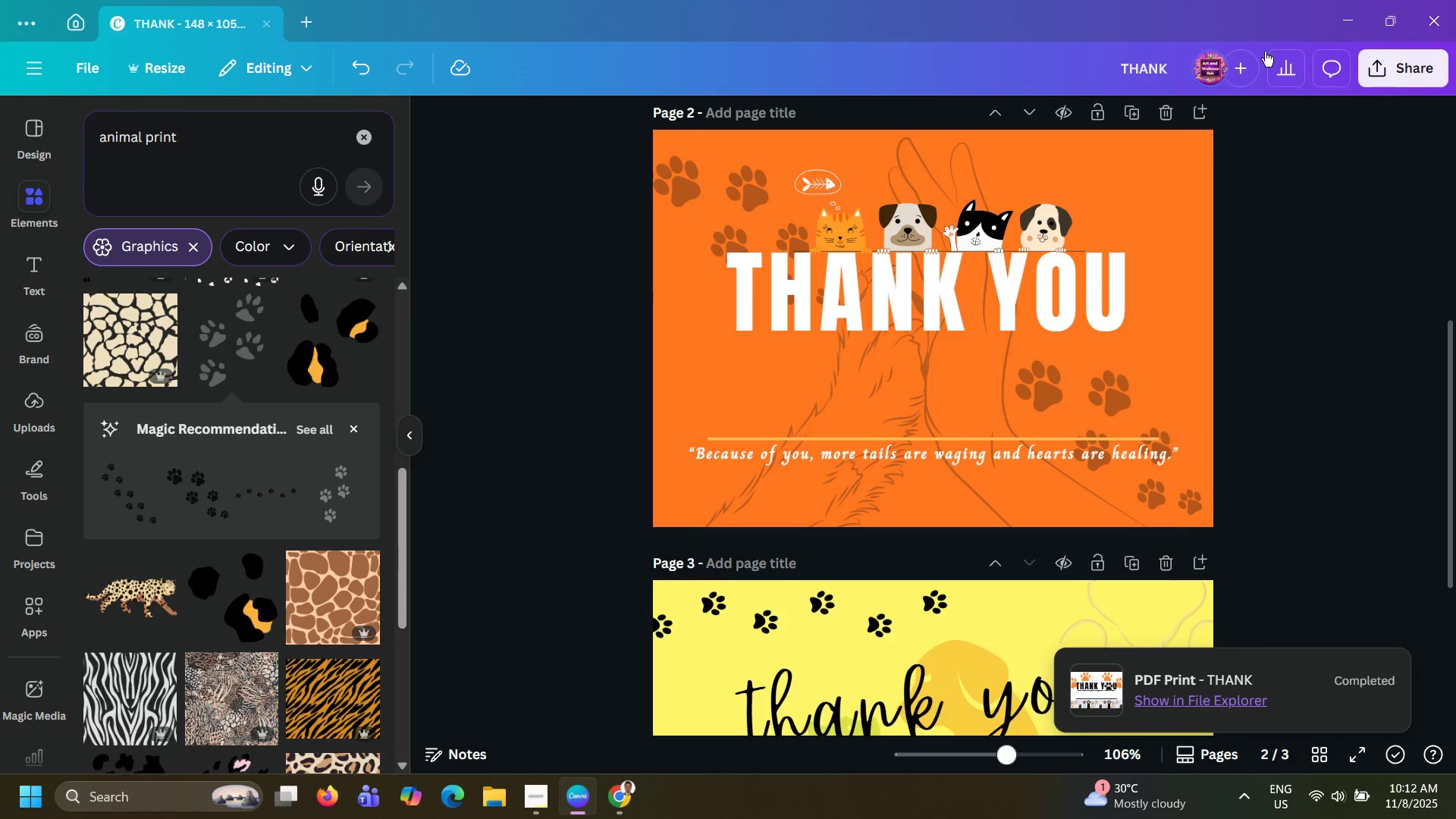 
left_click([1357, 11])